 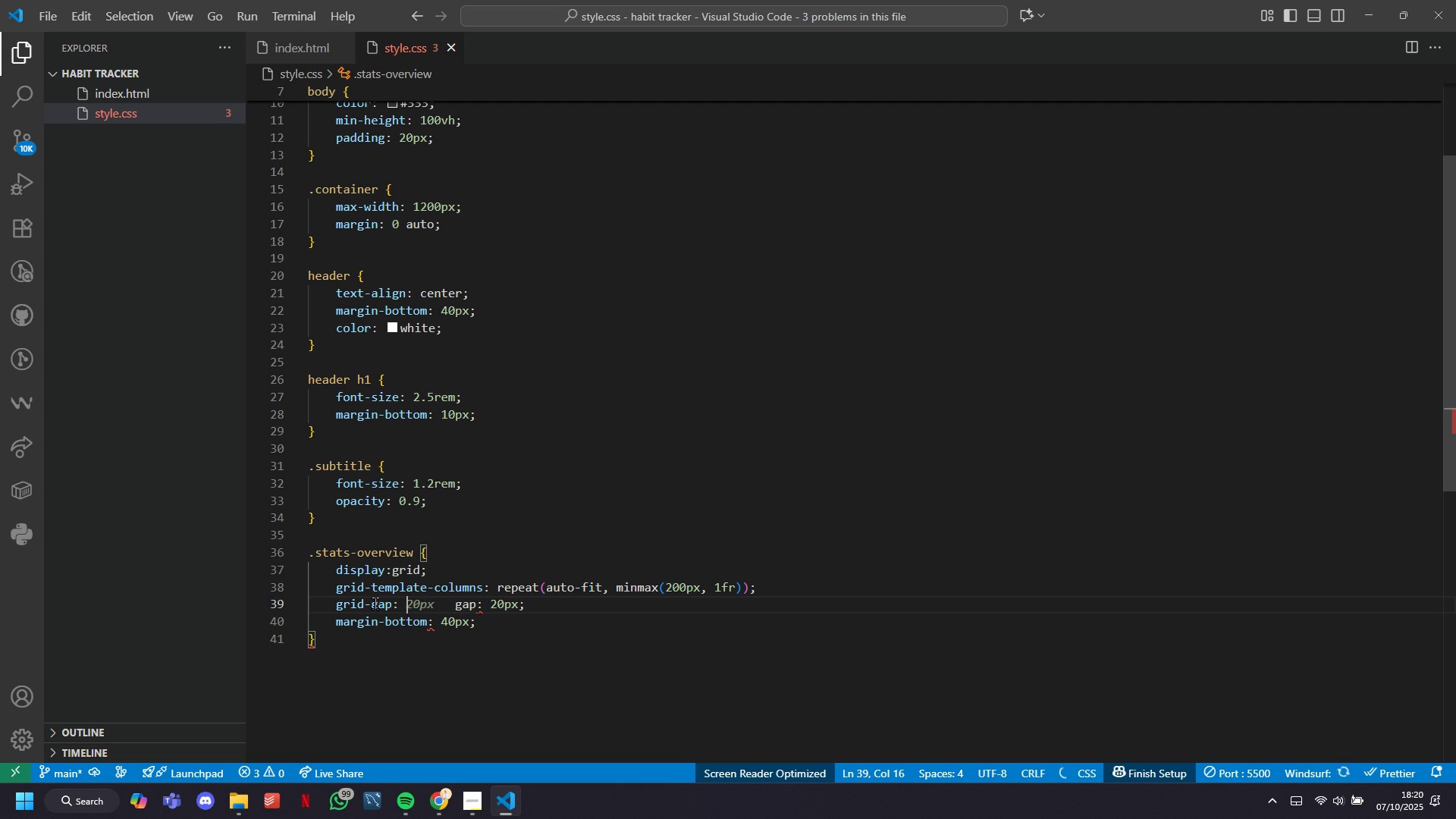 
key(Backspace)
 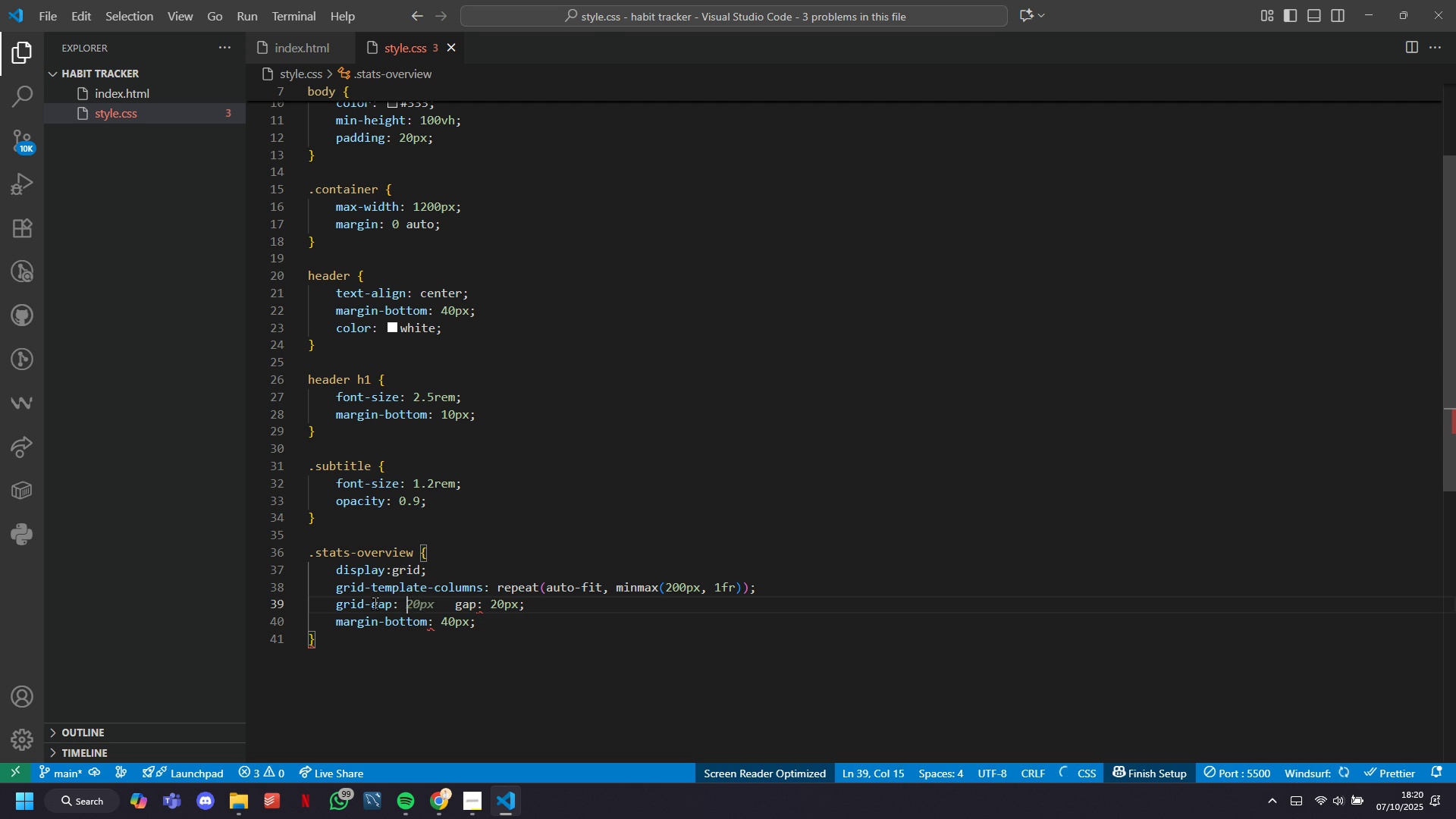 
key(Backspace)
 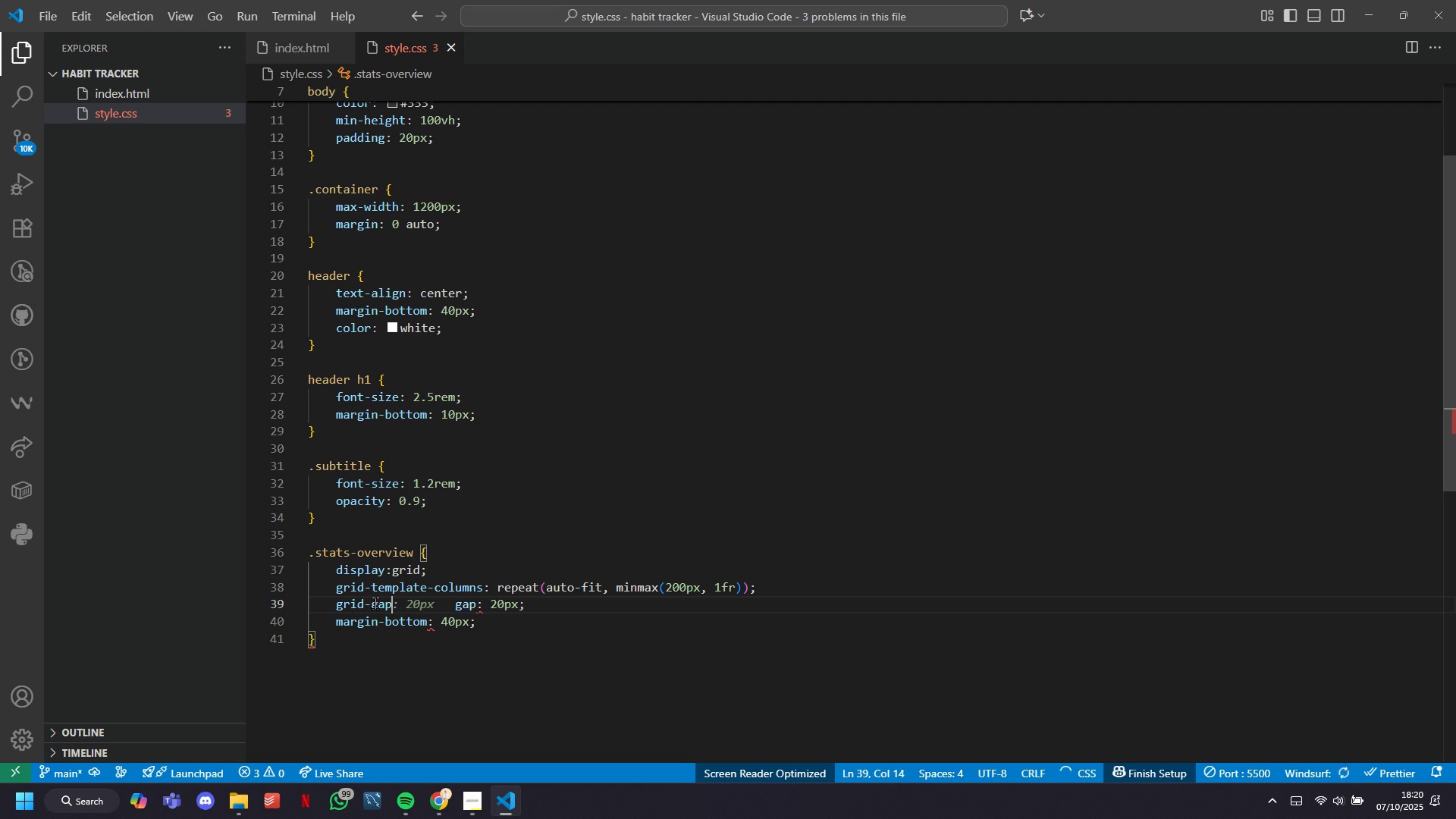 
key(Backspace)
 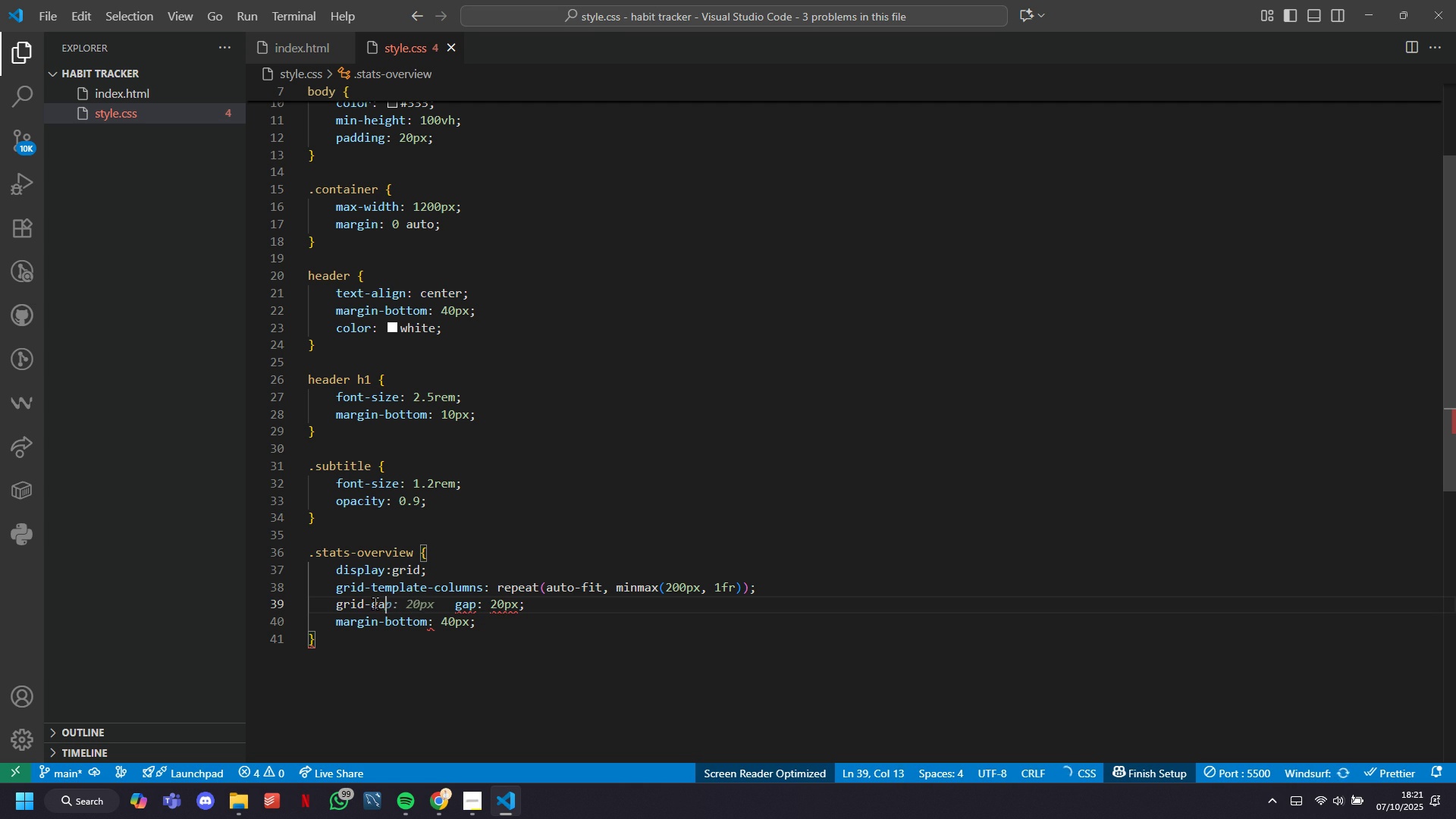 
key(Backspace)
 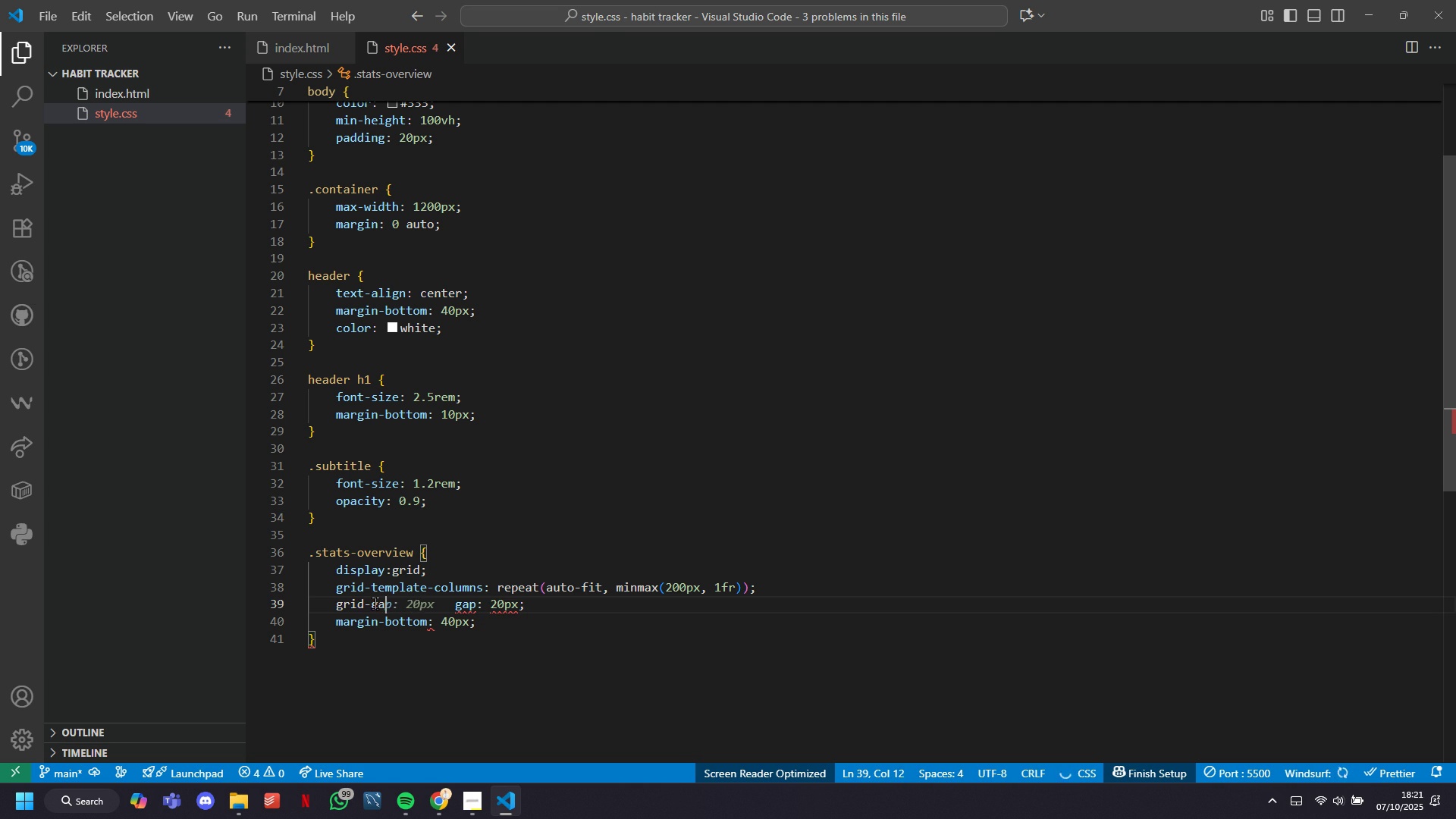 
key(Backspace)
 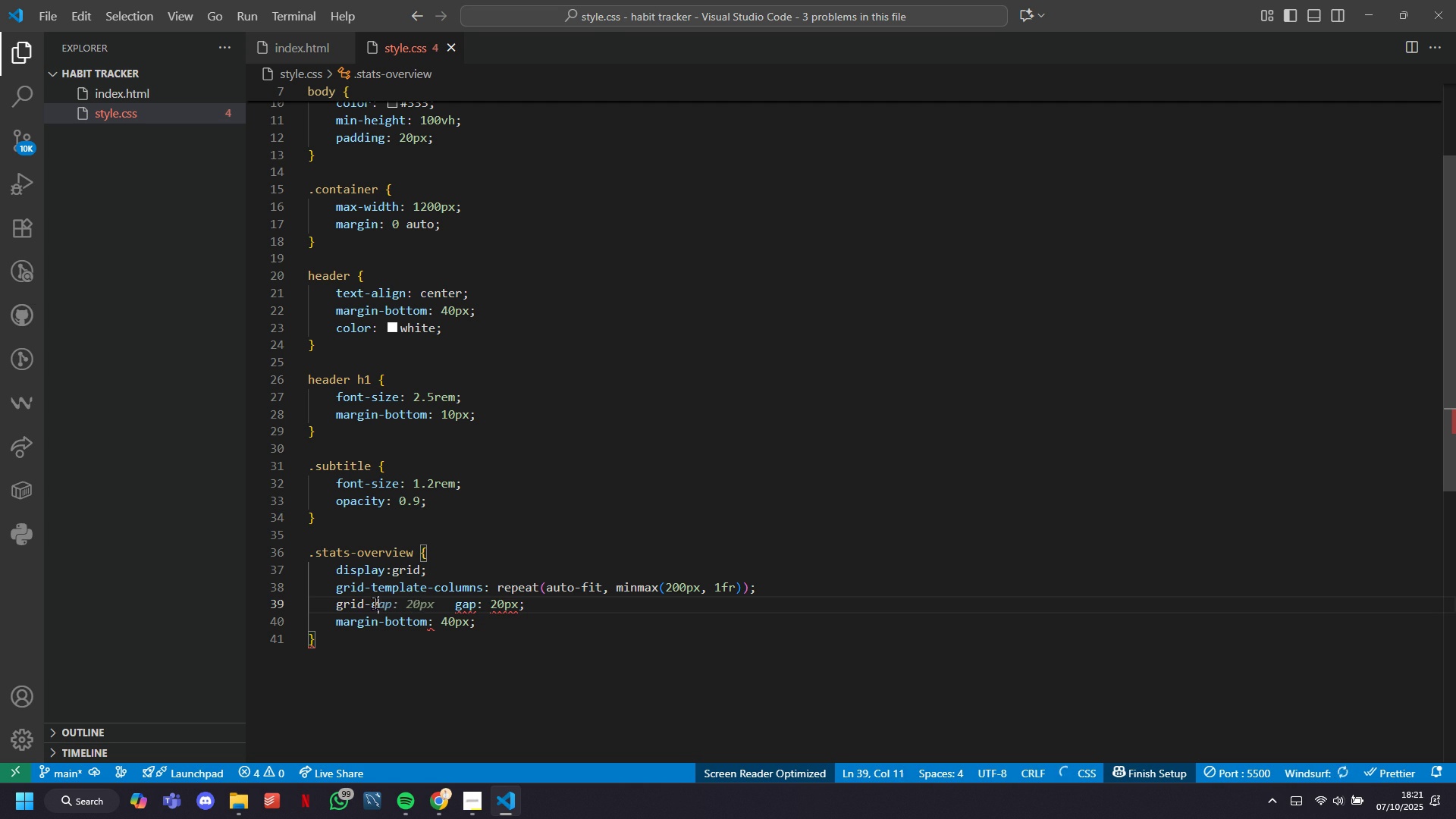 
key(Backspace)
 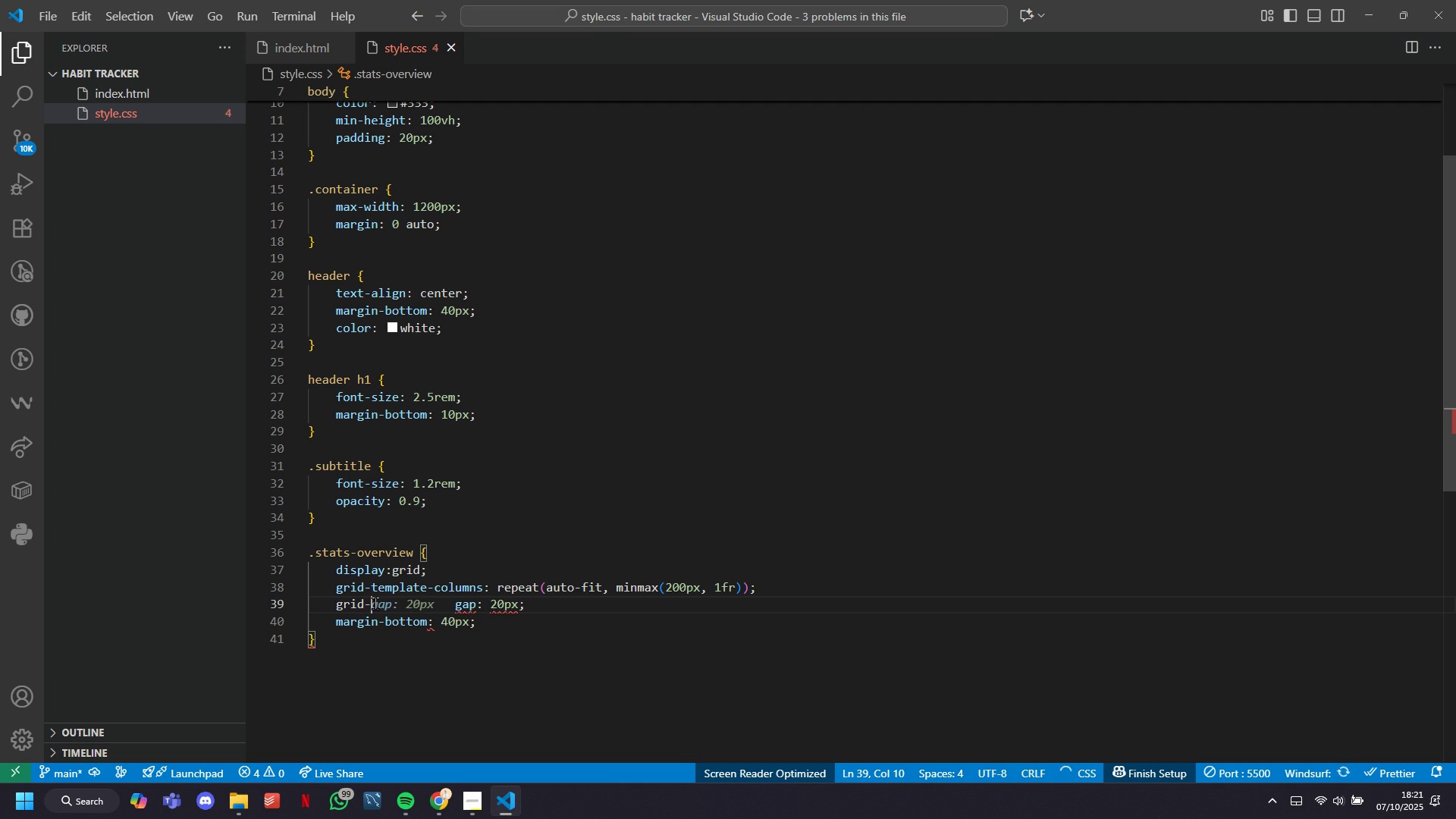 
key(Backspace)
 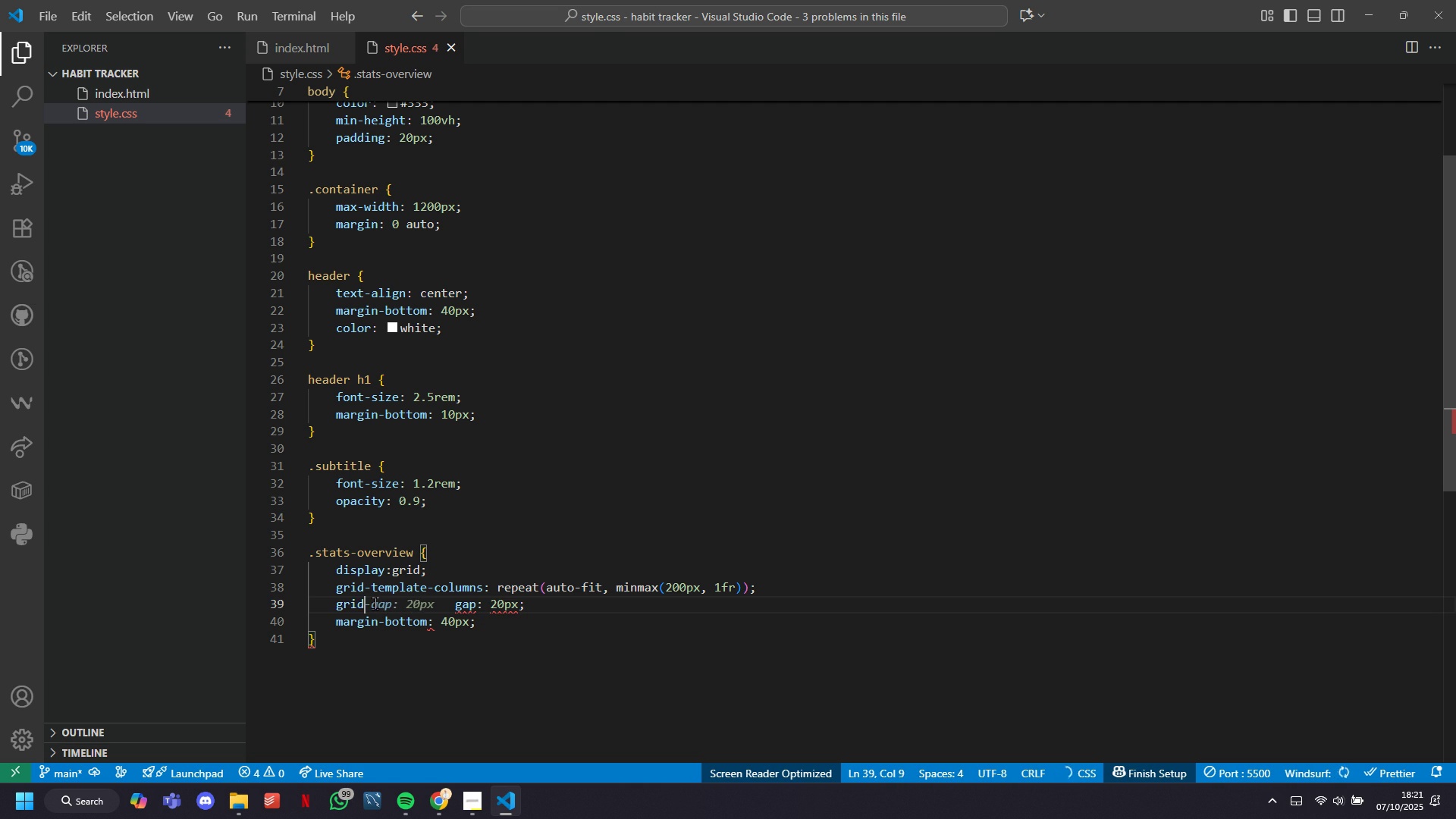 
key(Backspace)
 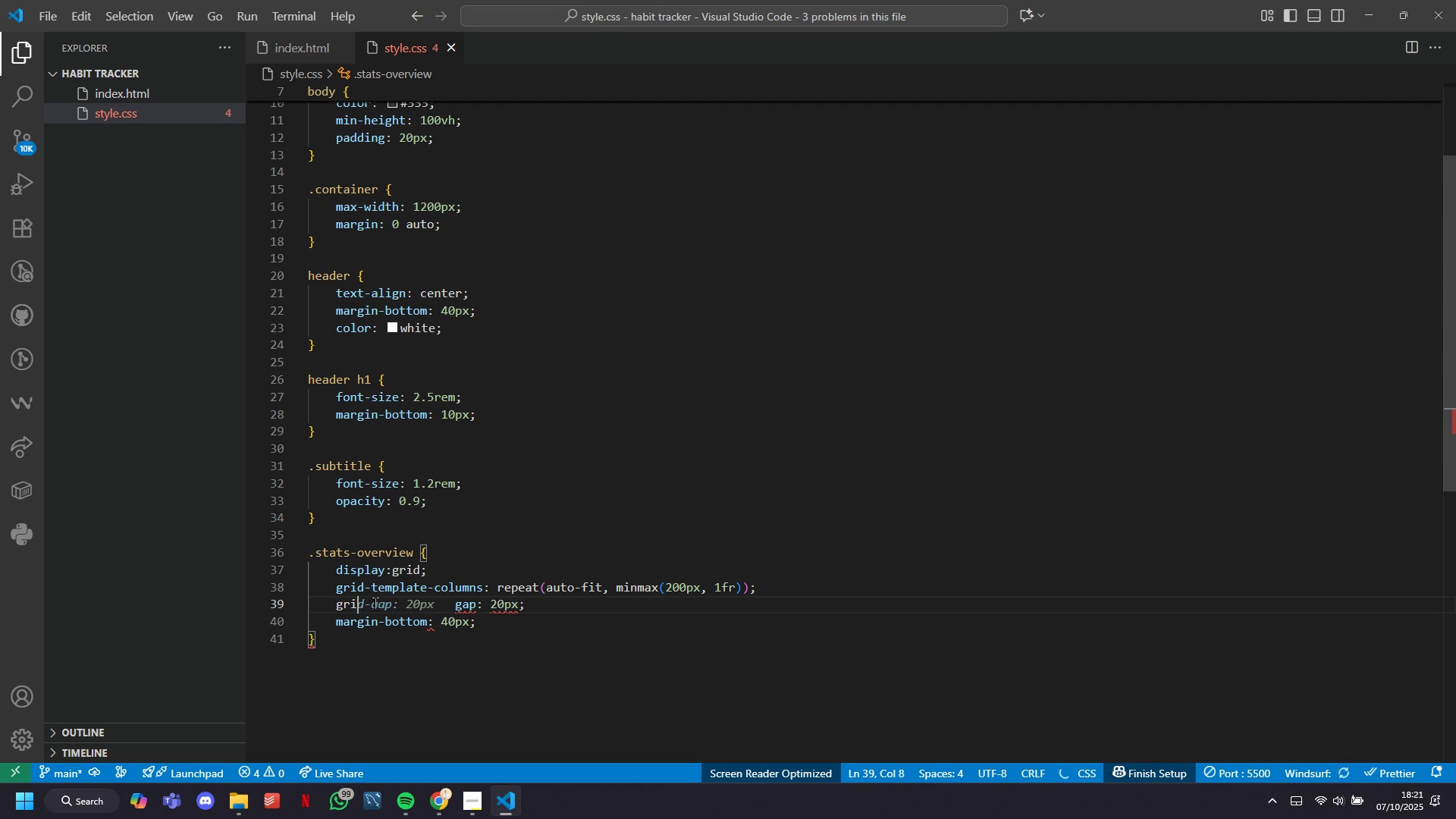 
key(Backspace)
 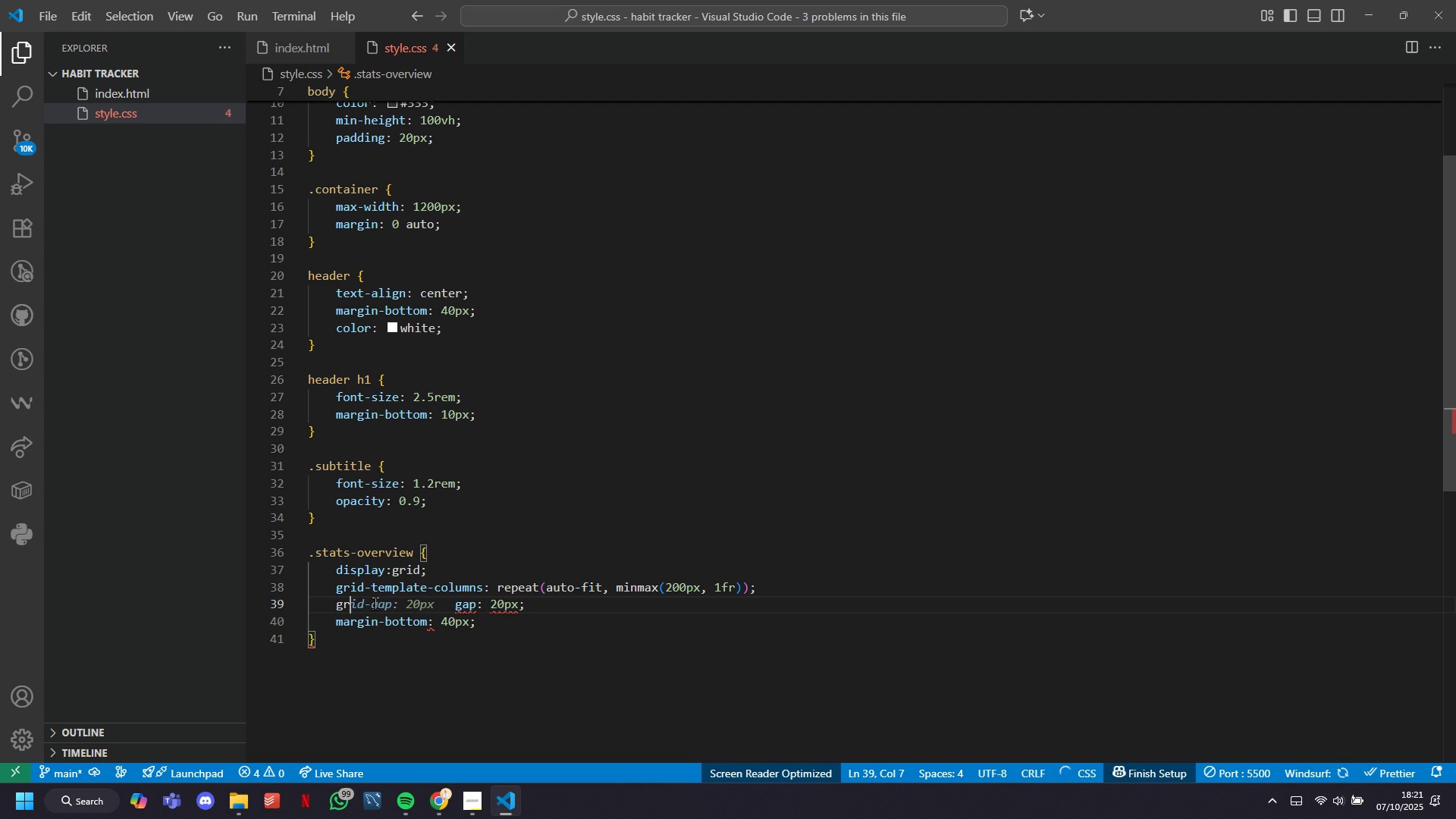 
key(Backspace)
 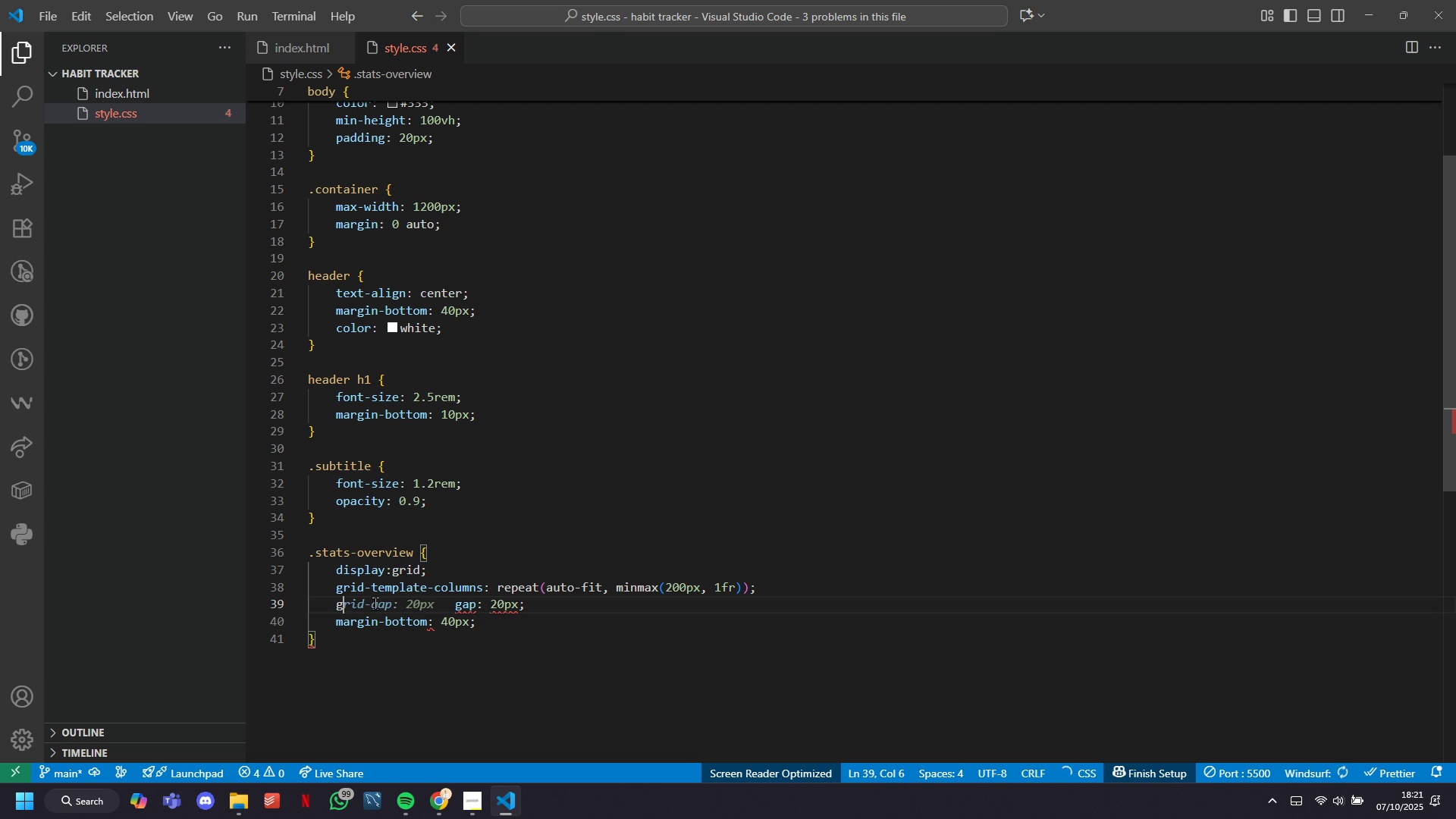 
key(Backspace)
 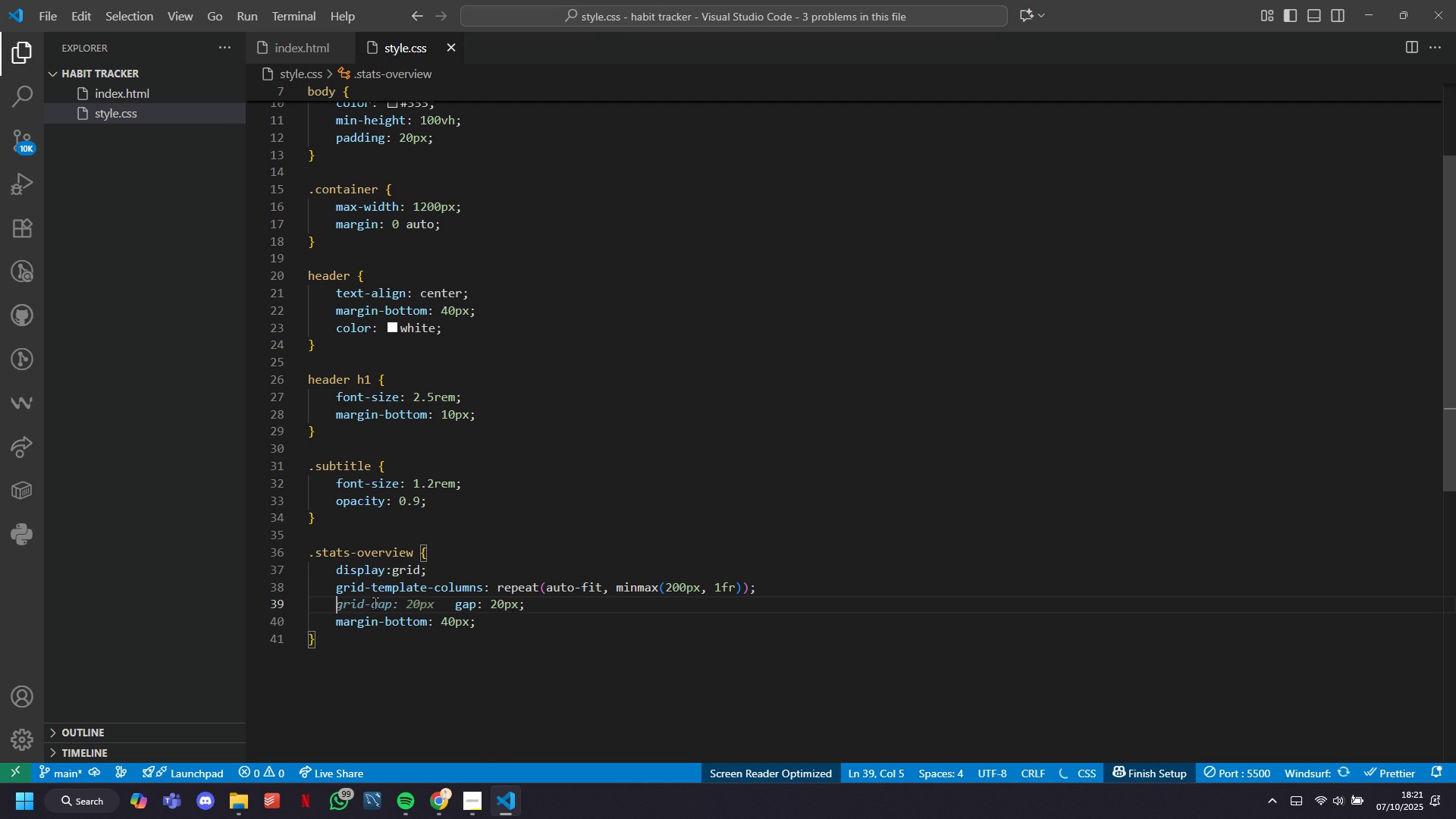 
key(Backspace)